 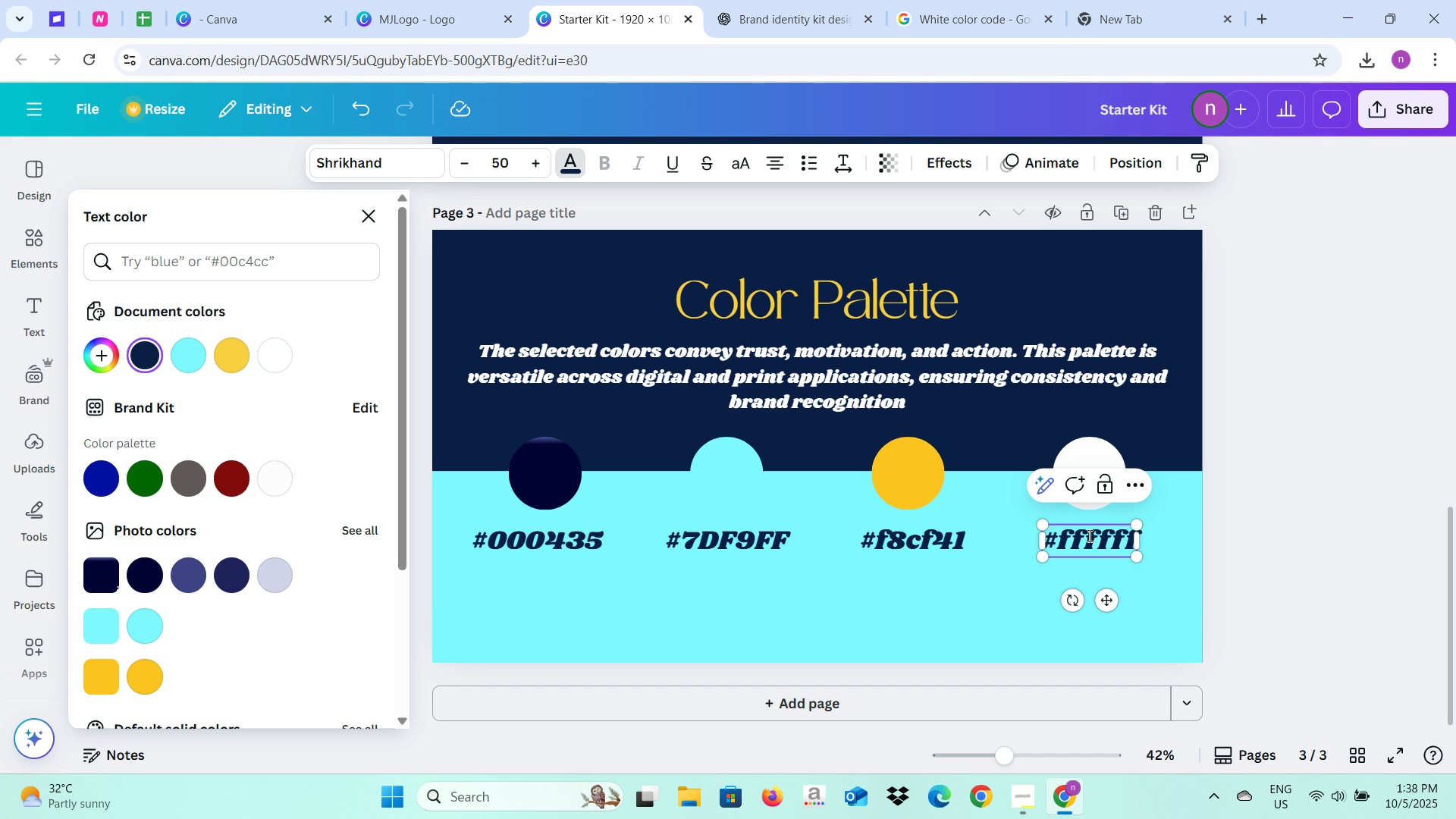 
left_click([1267, 525])
 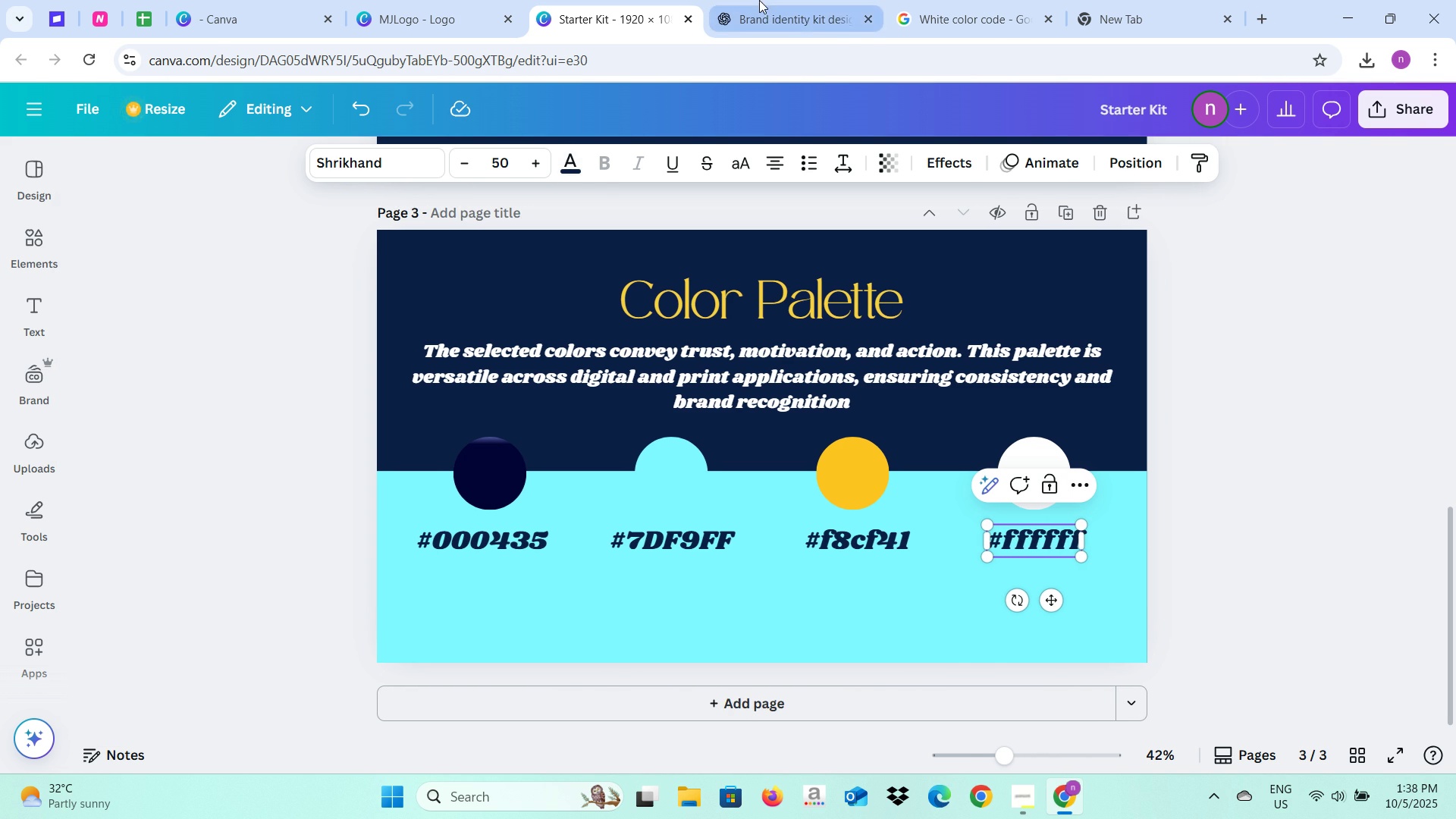 
left_click([759, 0])
 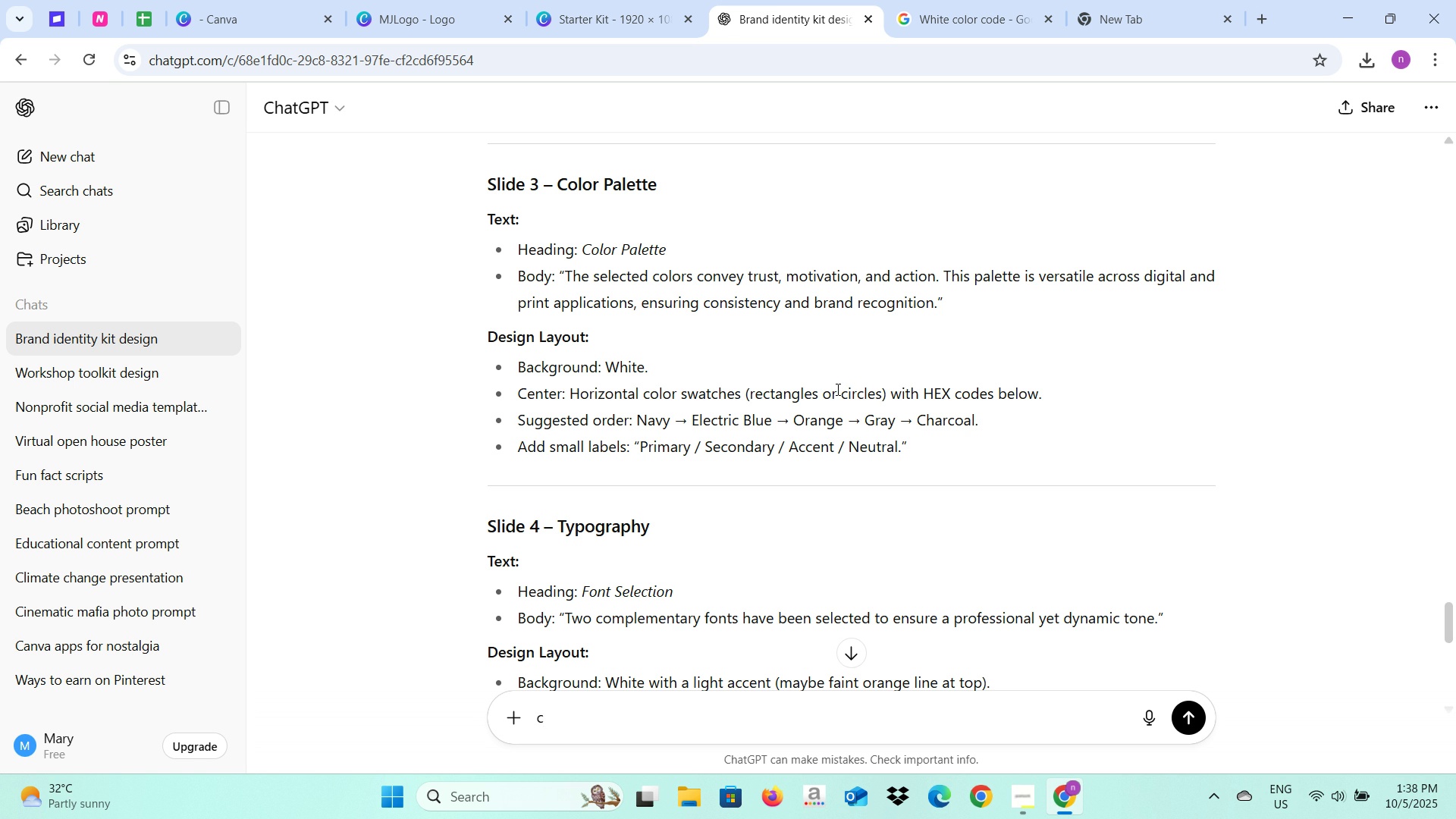 
wait(6.45)
 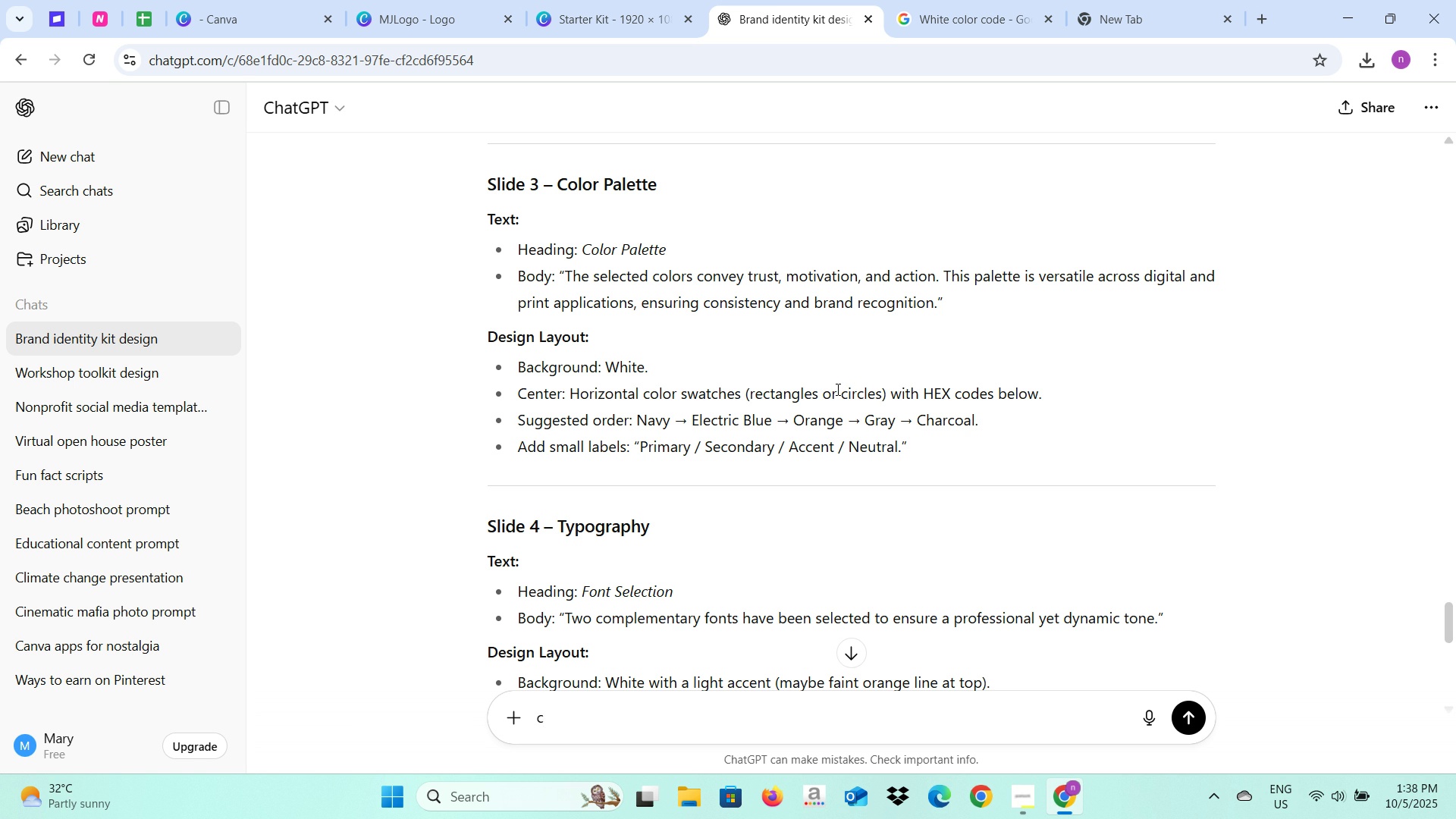 
left_click([967, 0])
 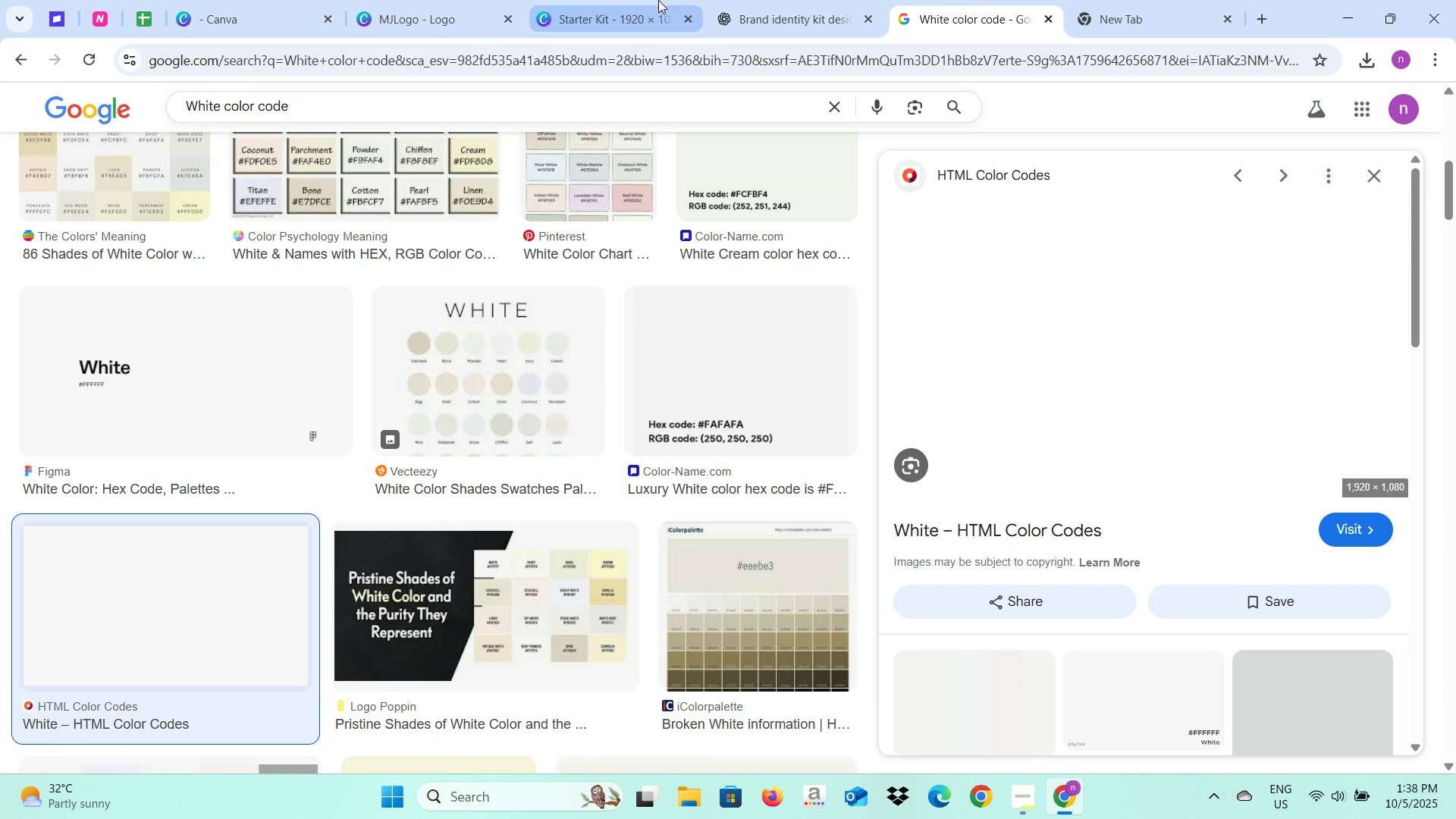 
left_click([656, 0])
 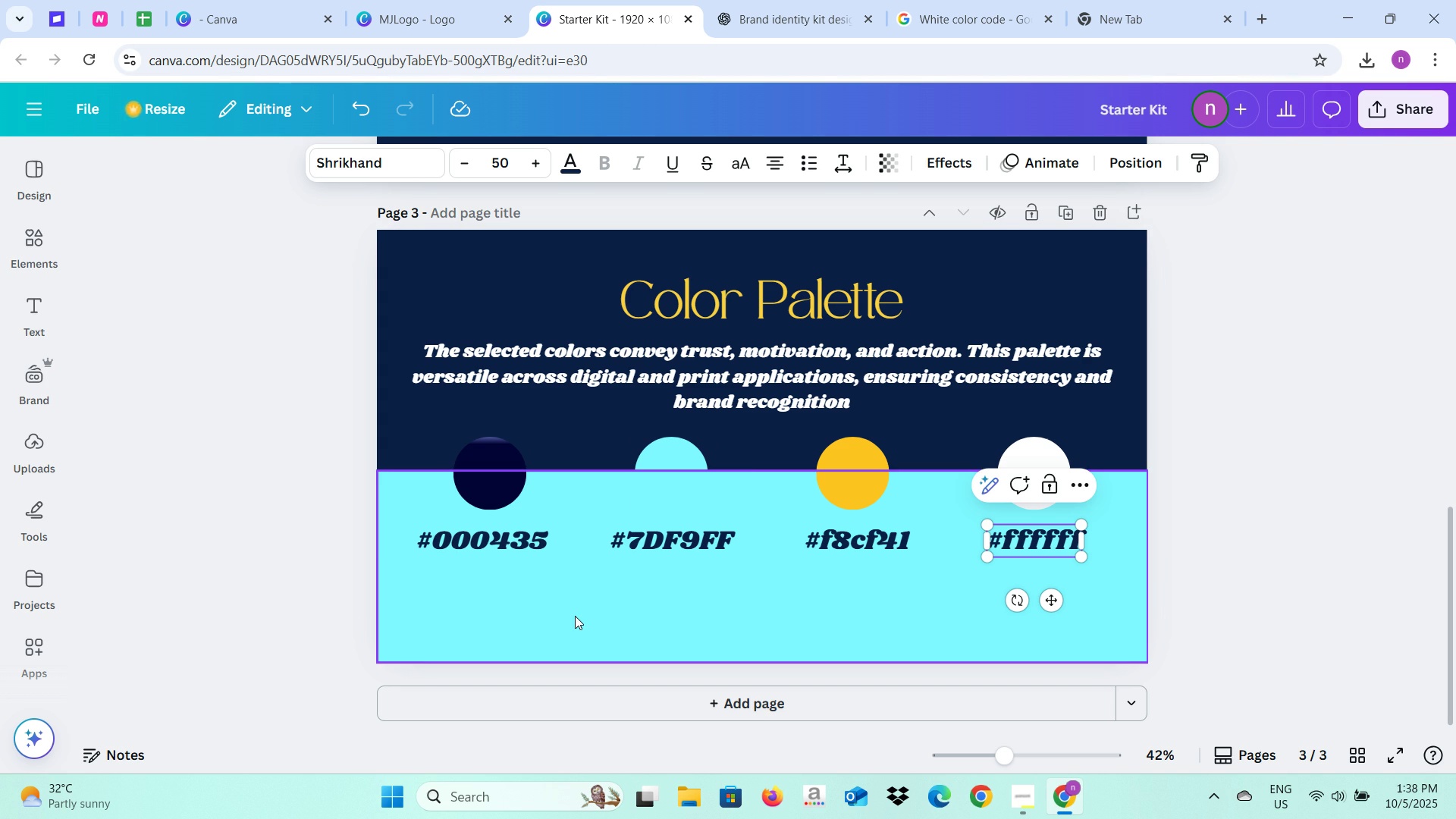 
left_click([575, 616])
 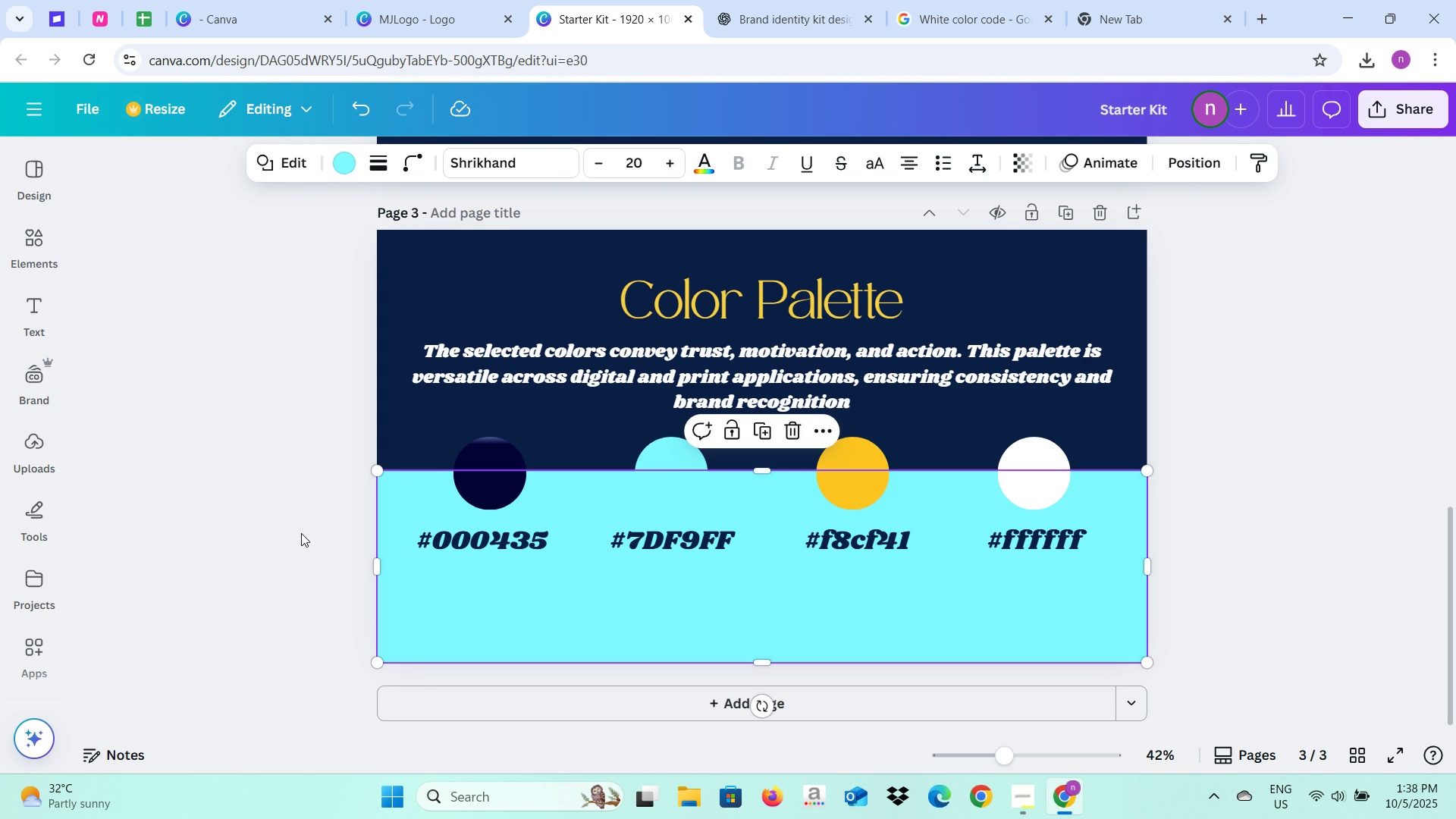 
left_click([301, 533])
 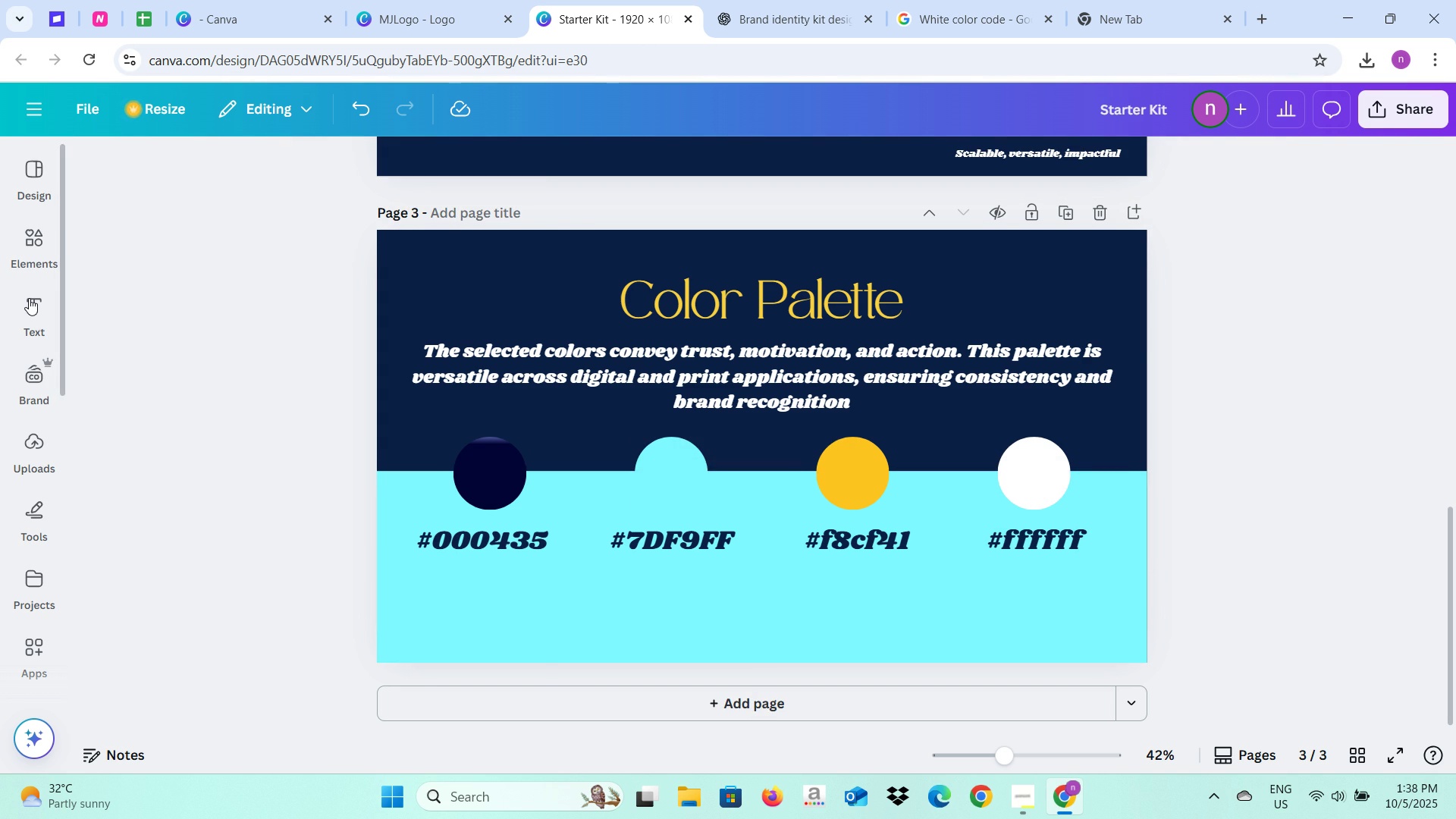 
left_click([29, 298])
 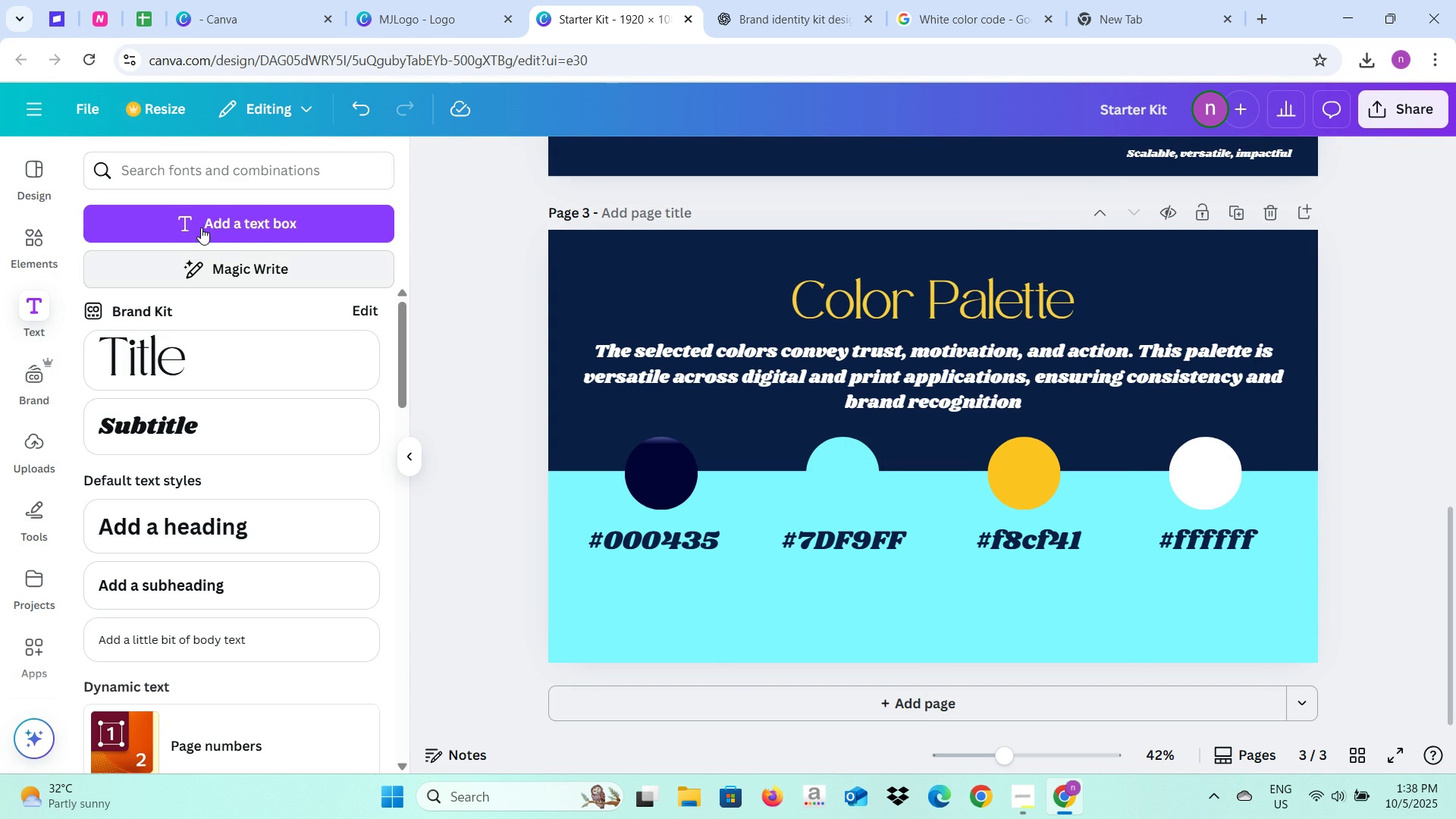 
left_click([201, 228])
 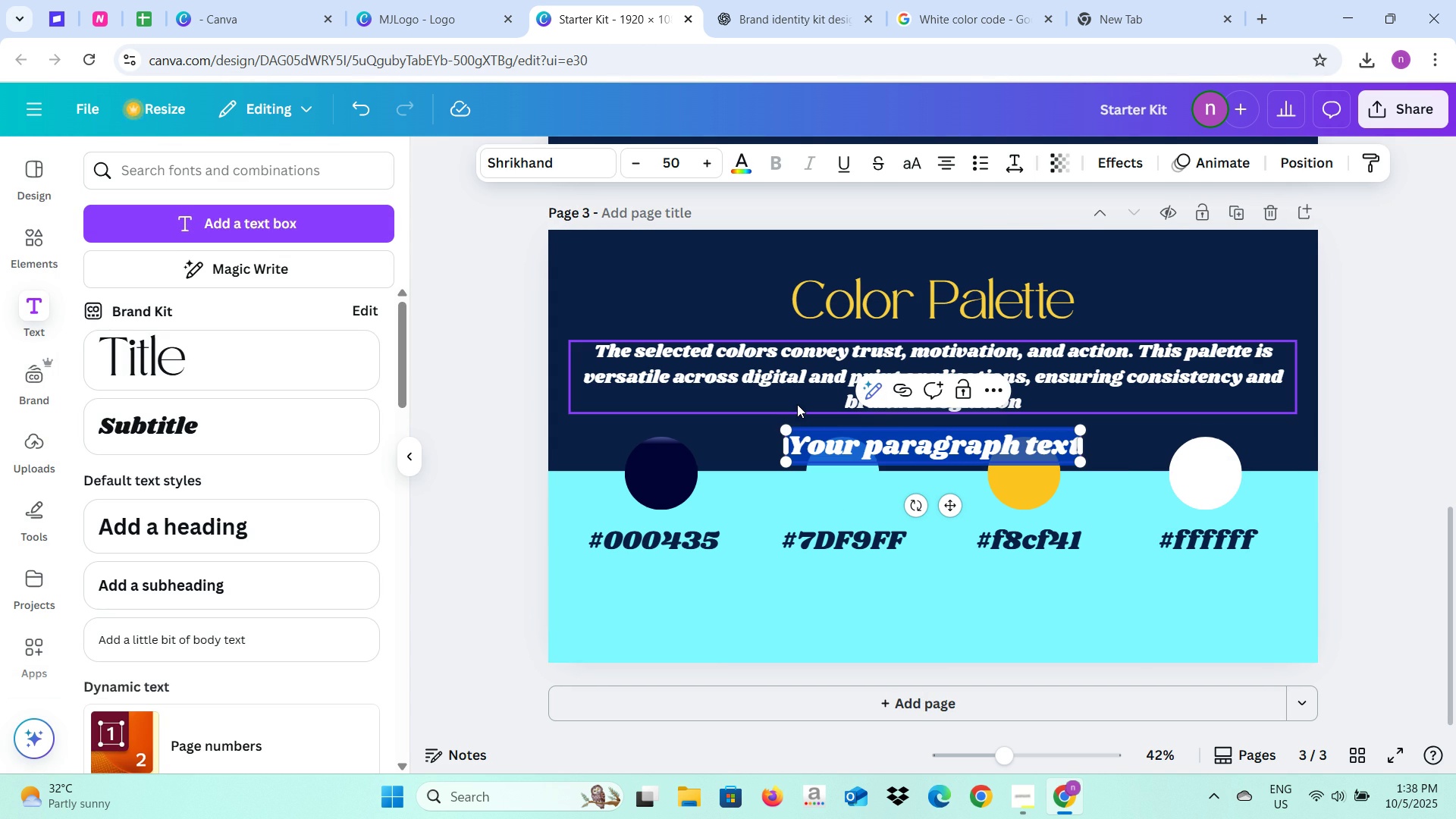 
type(Prom)
key(Backspace)
key(Backspace)
type(imary O)
key(Backspace)
type(Color)